 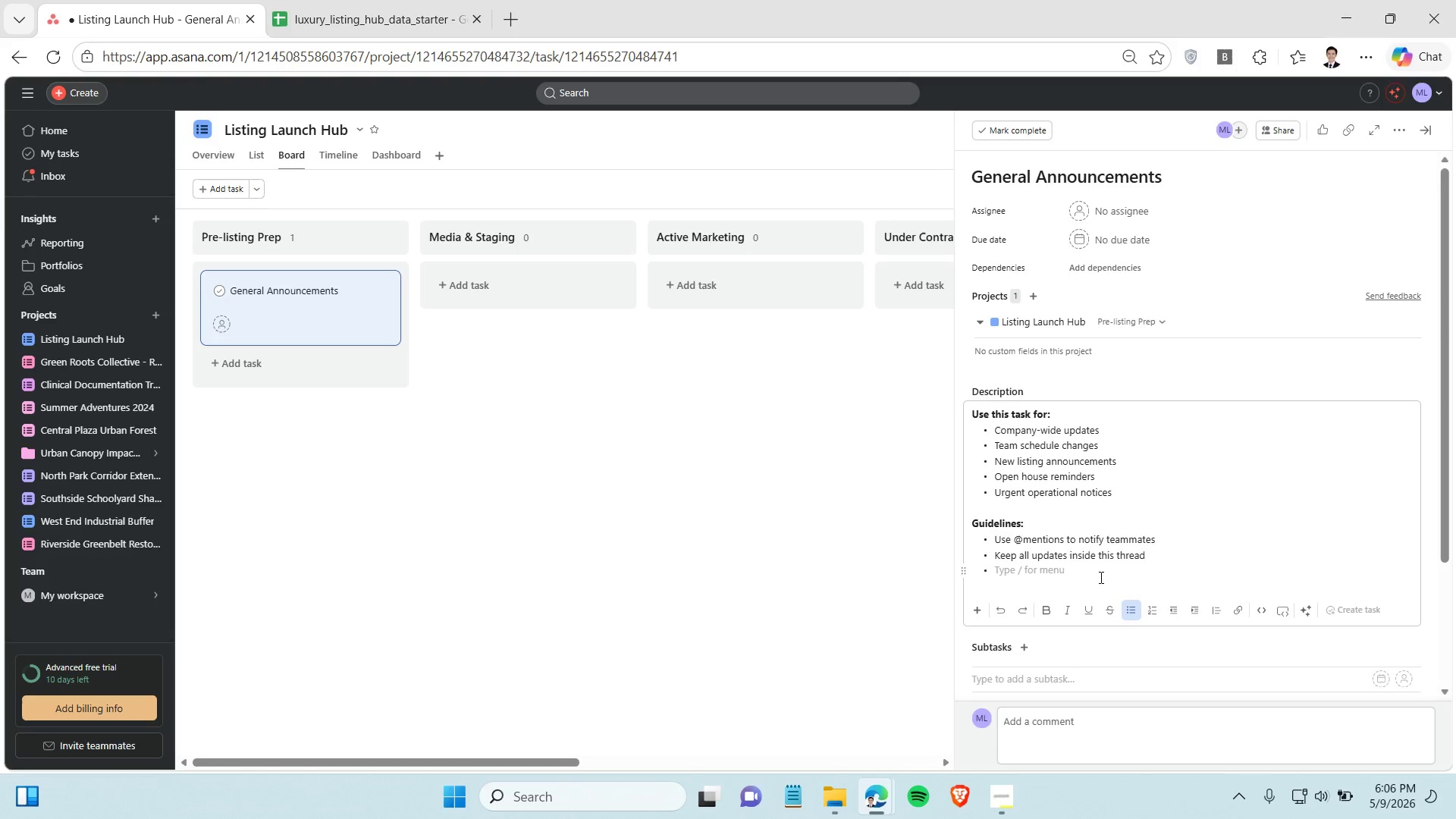 
type(Upload supo)
key(Backspace)
type(porting)
 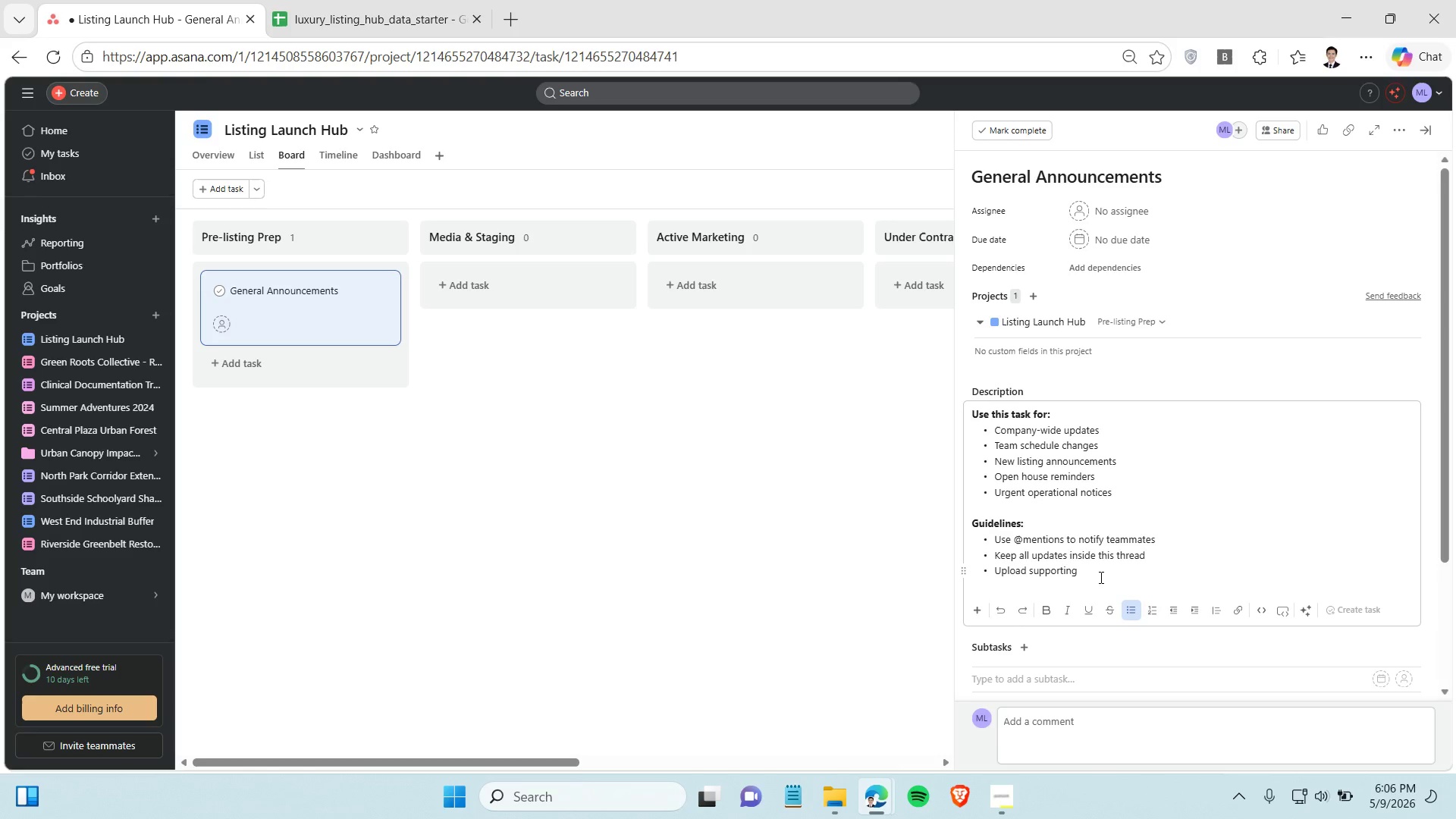 
type( files directly to comments)
 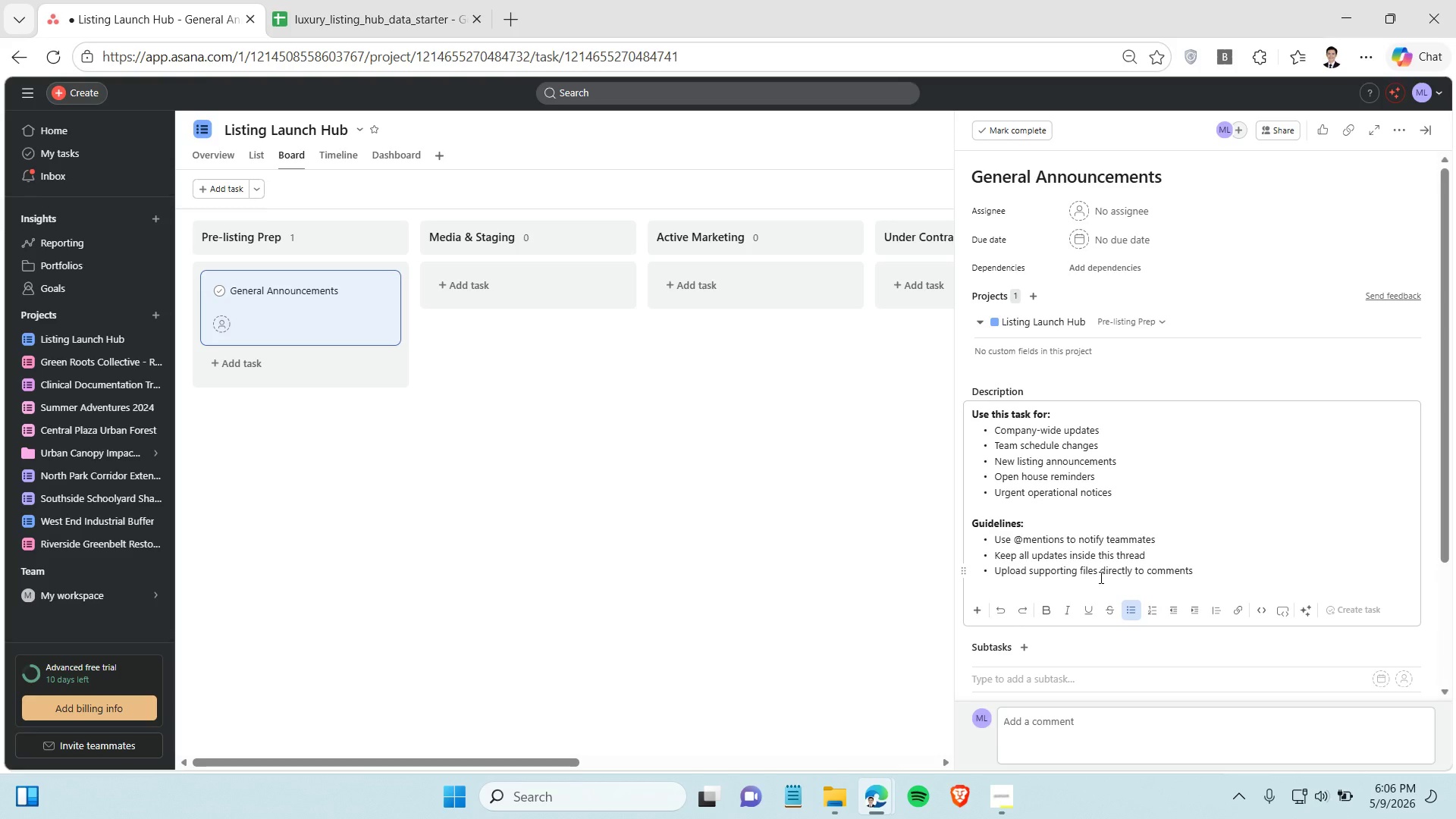 
key(Enter)
 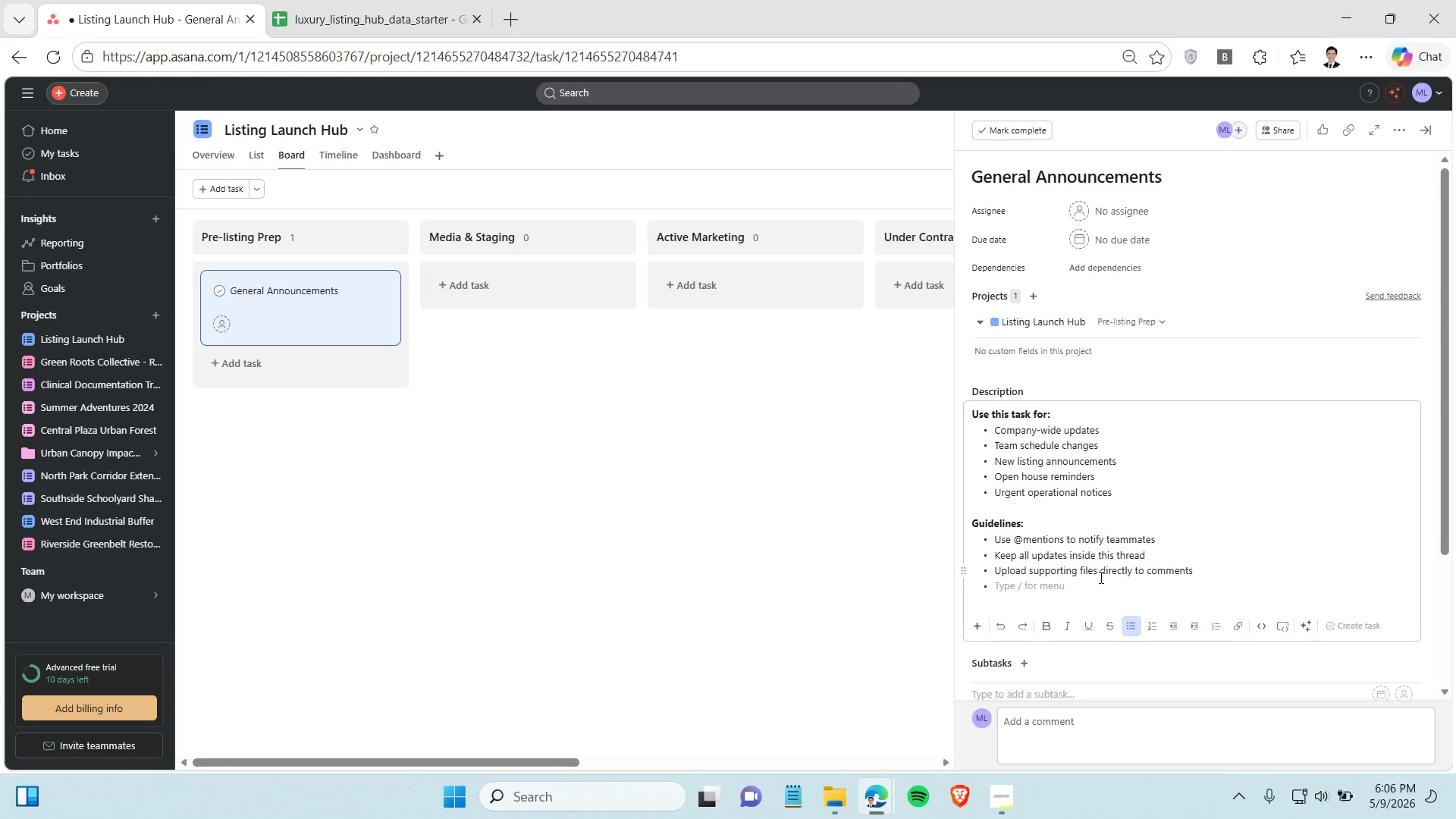 
type(Avoid sending internal emails for listing uodates)
 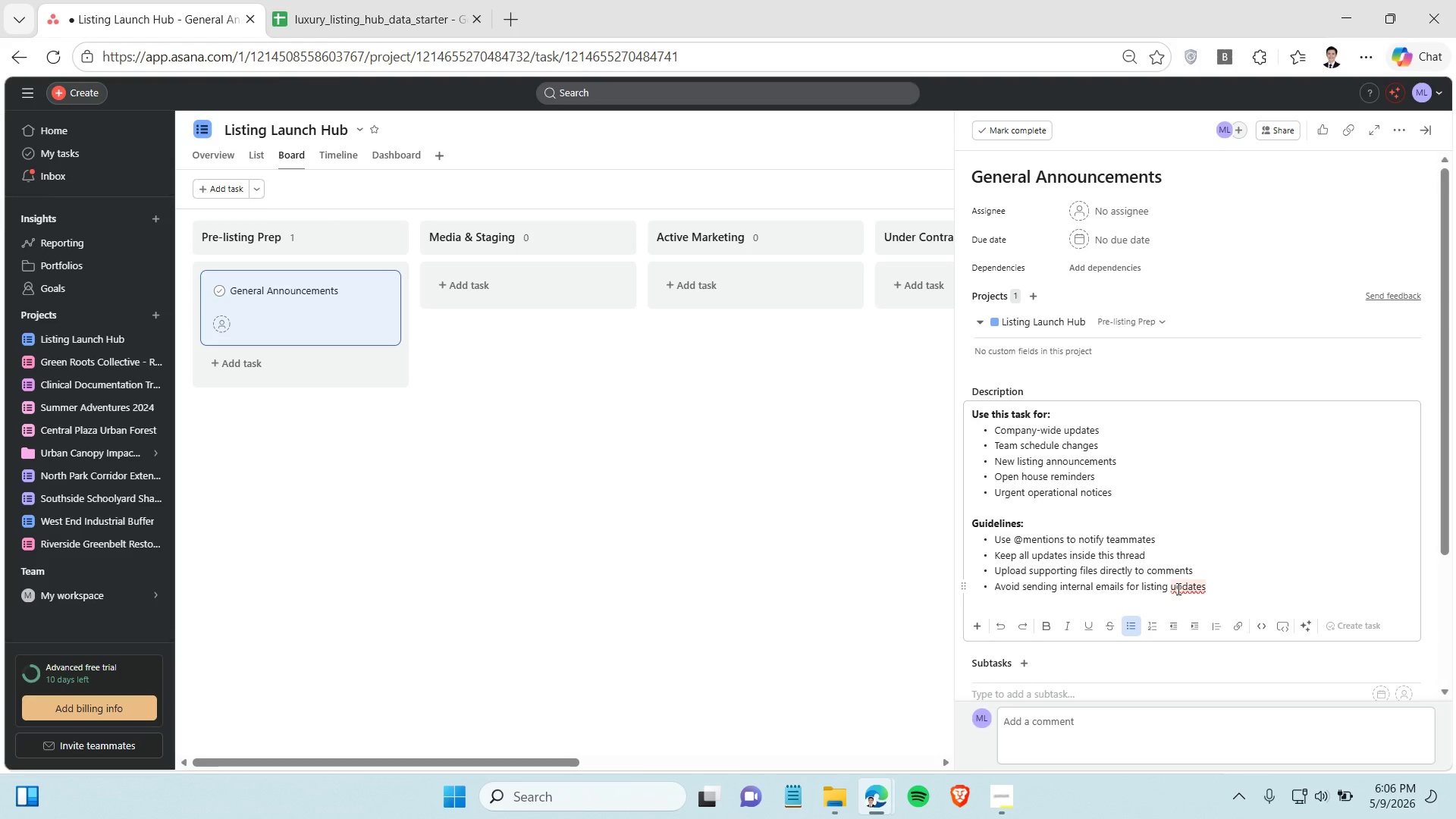 
left_click([1183, 585])
 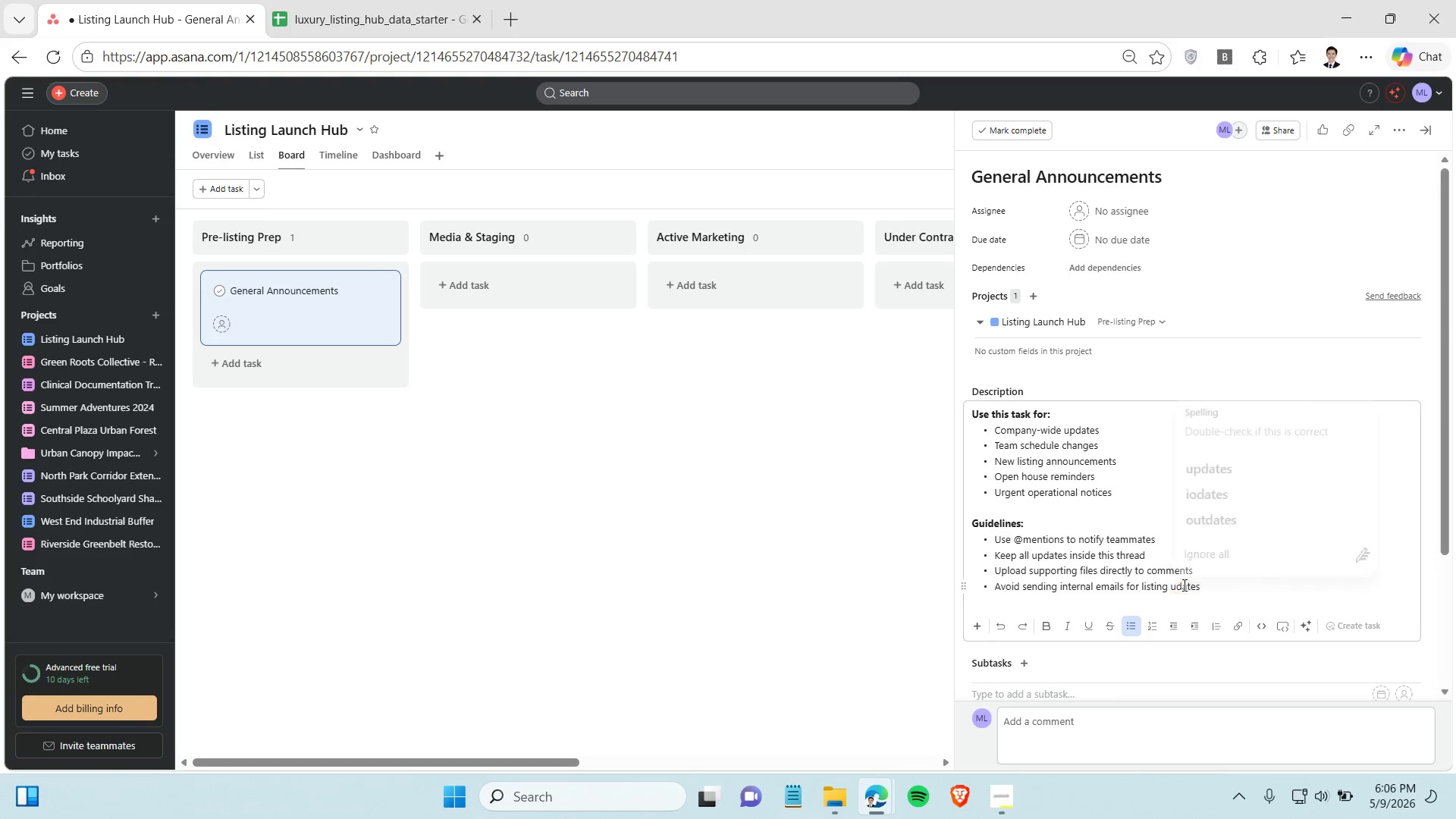 
key(Backspace)
 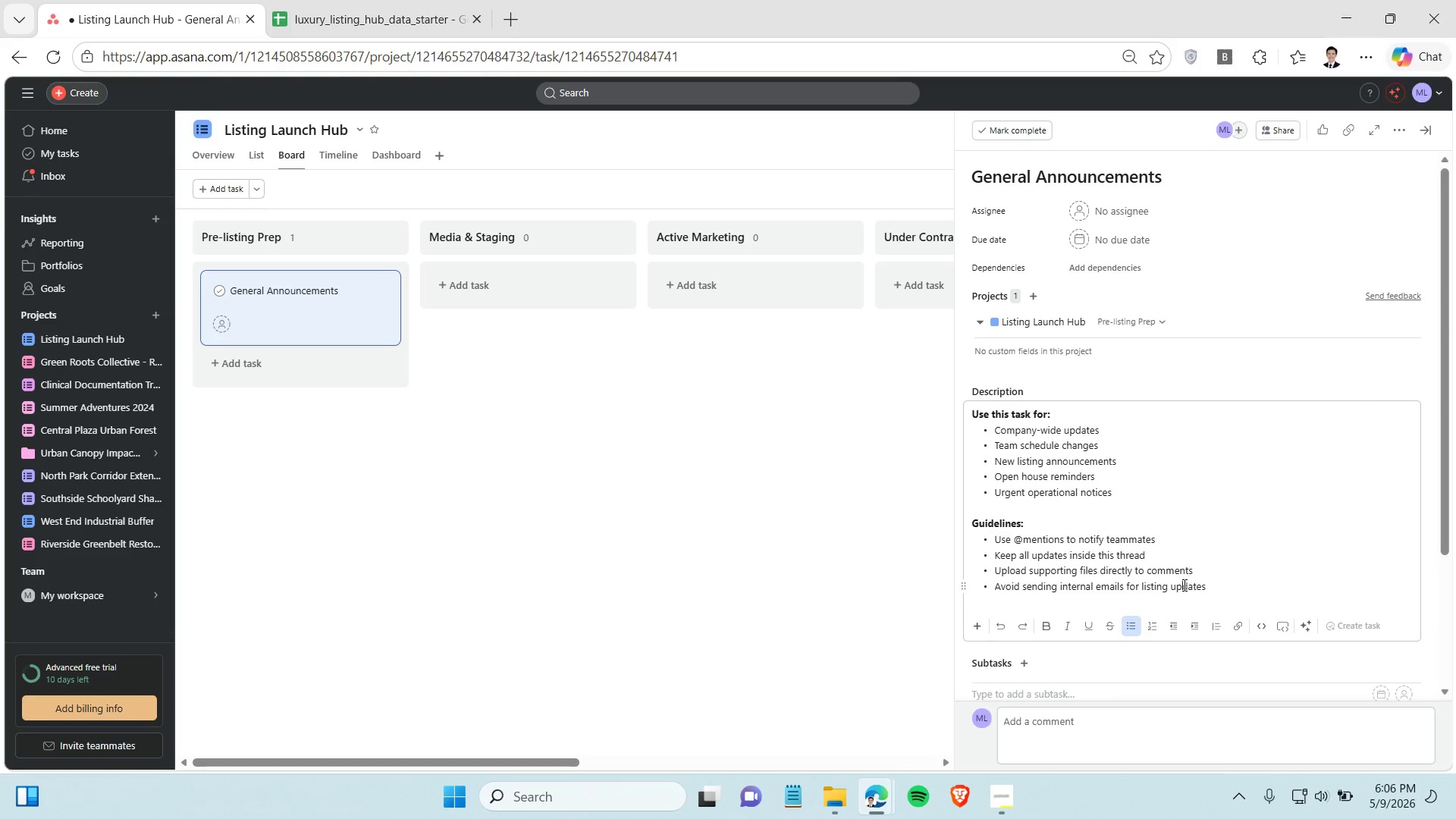 
key(P)
 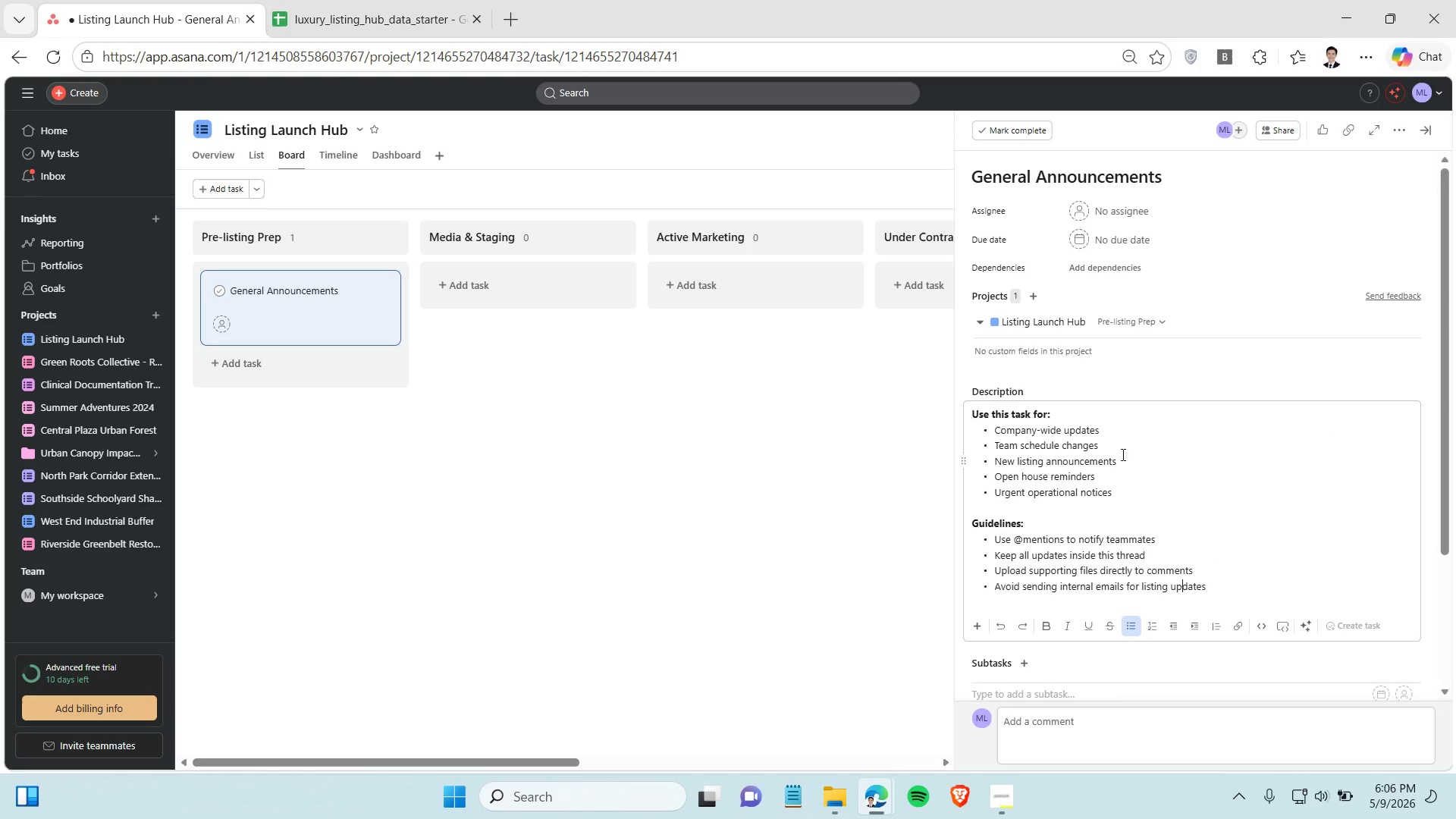 
wait(12.33)
 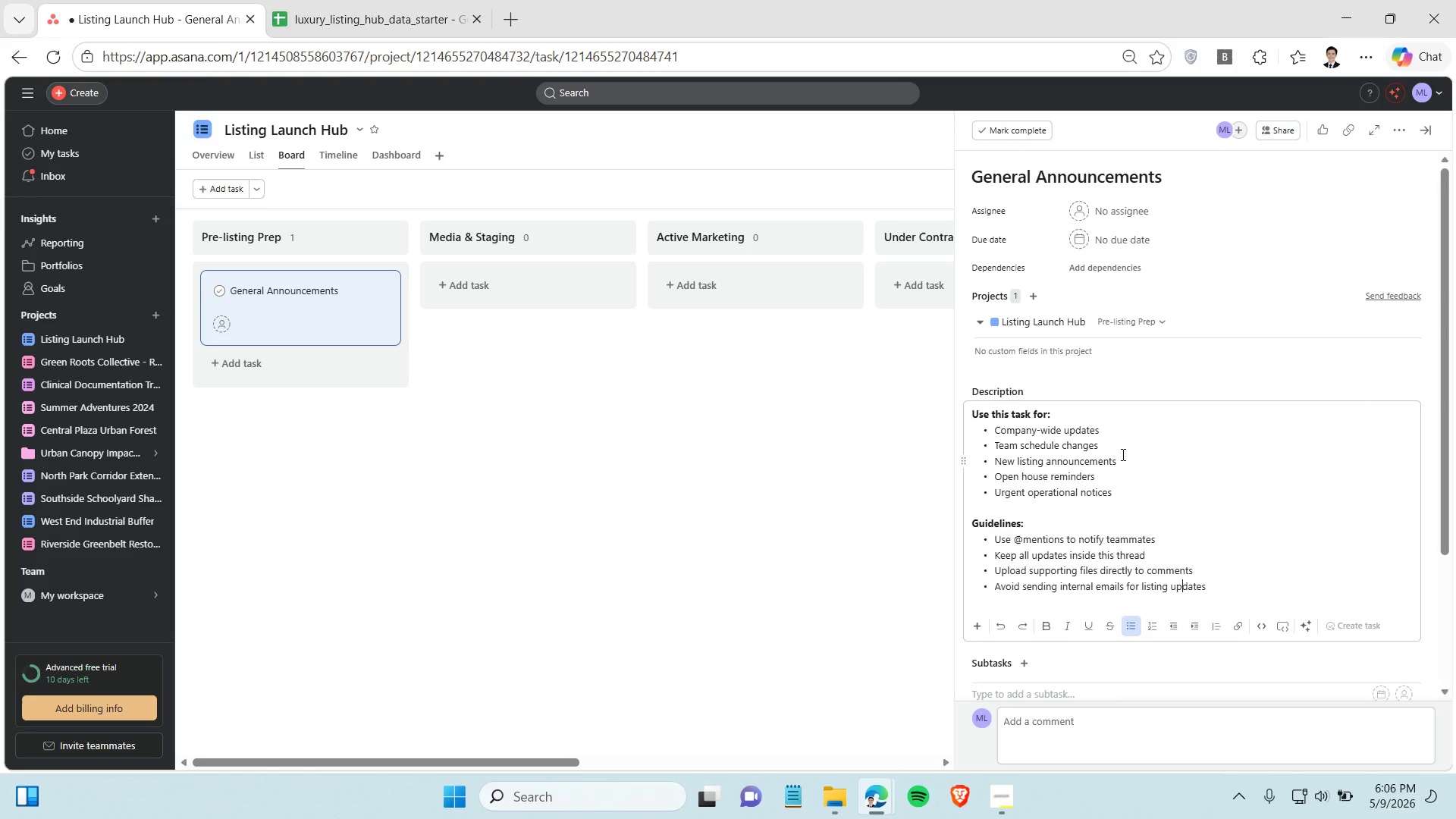 
left_click([1015, 808])